 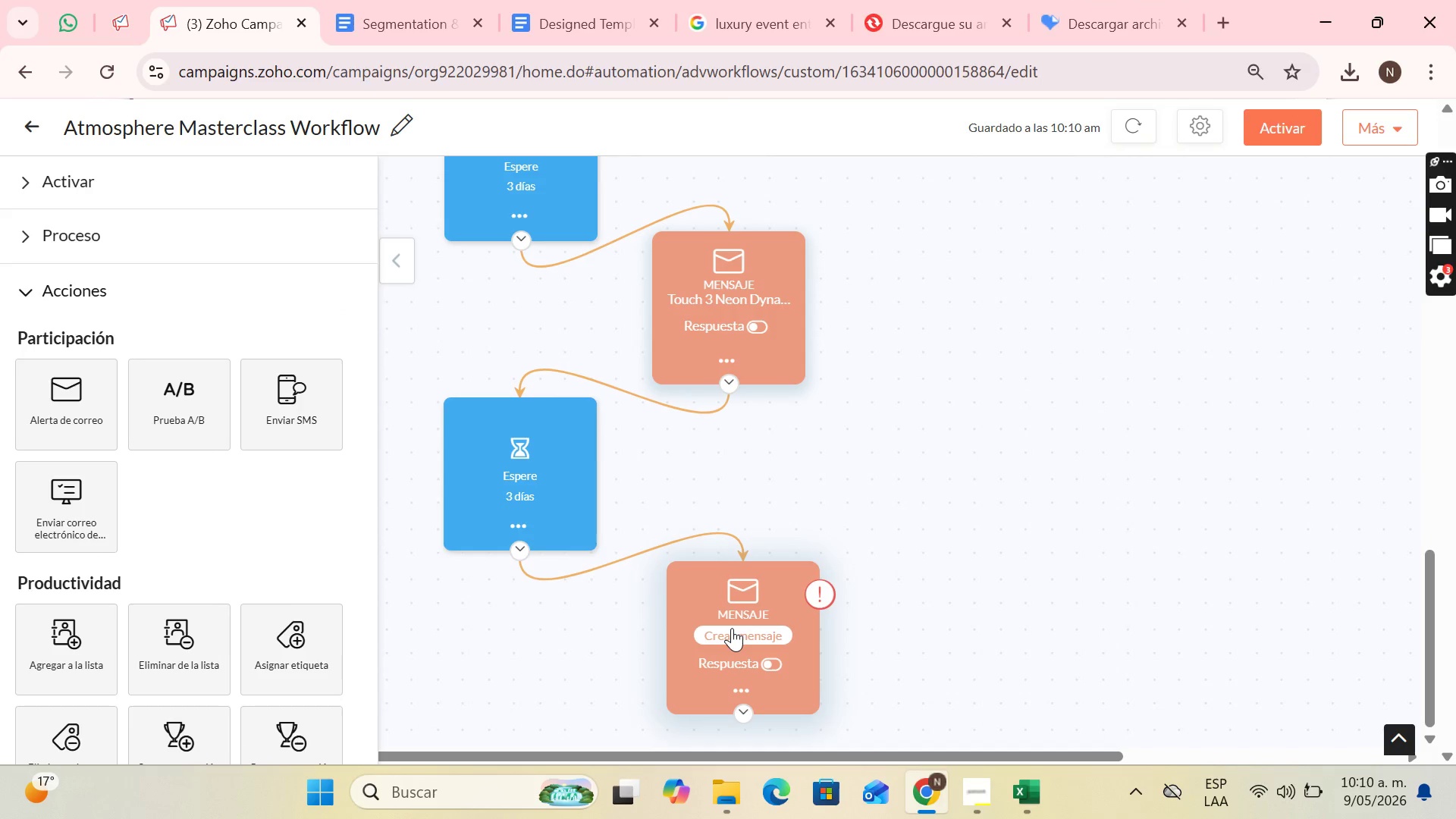 
left_click([208, 159])
 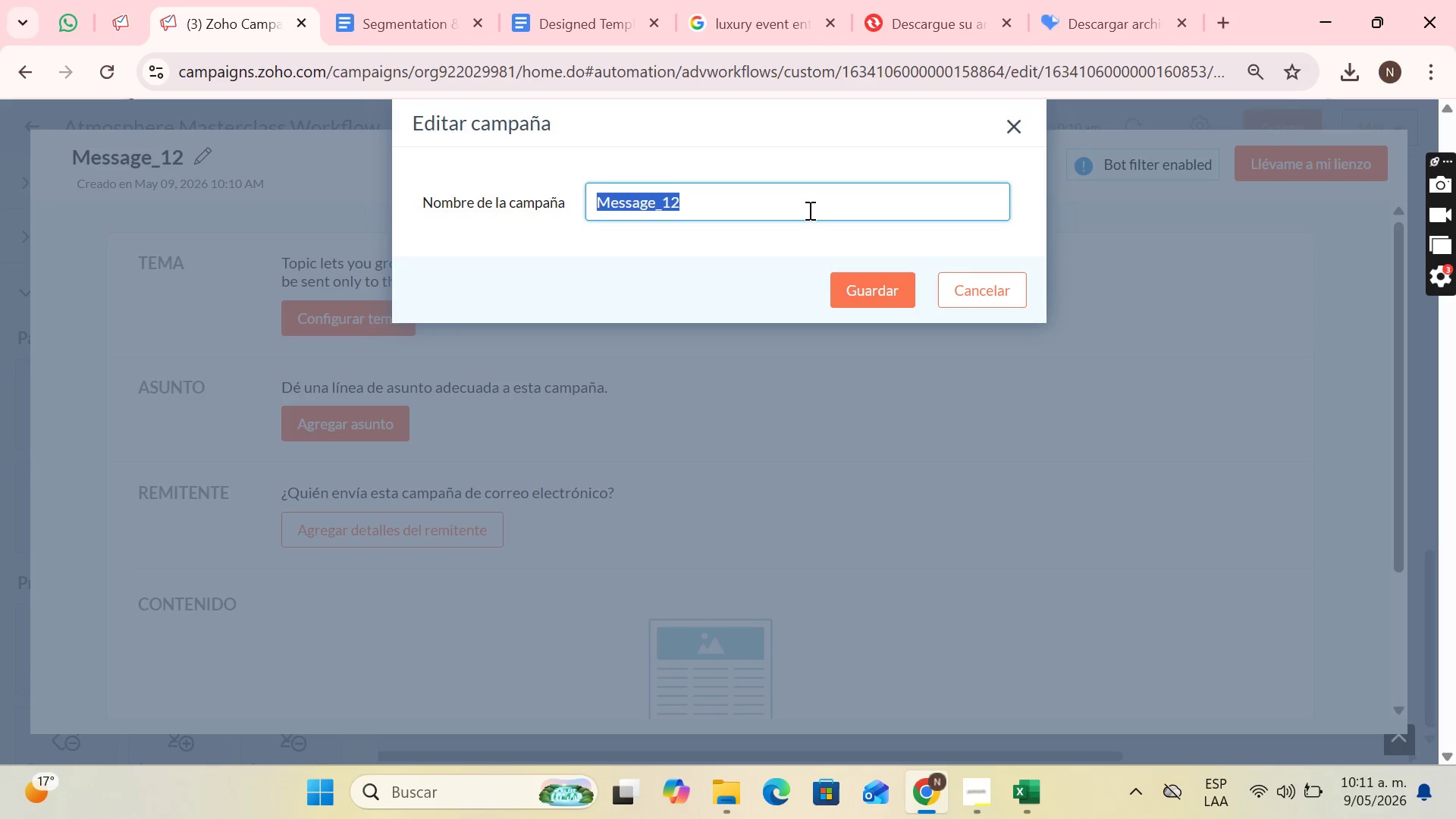 
type(Touch )
 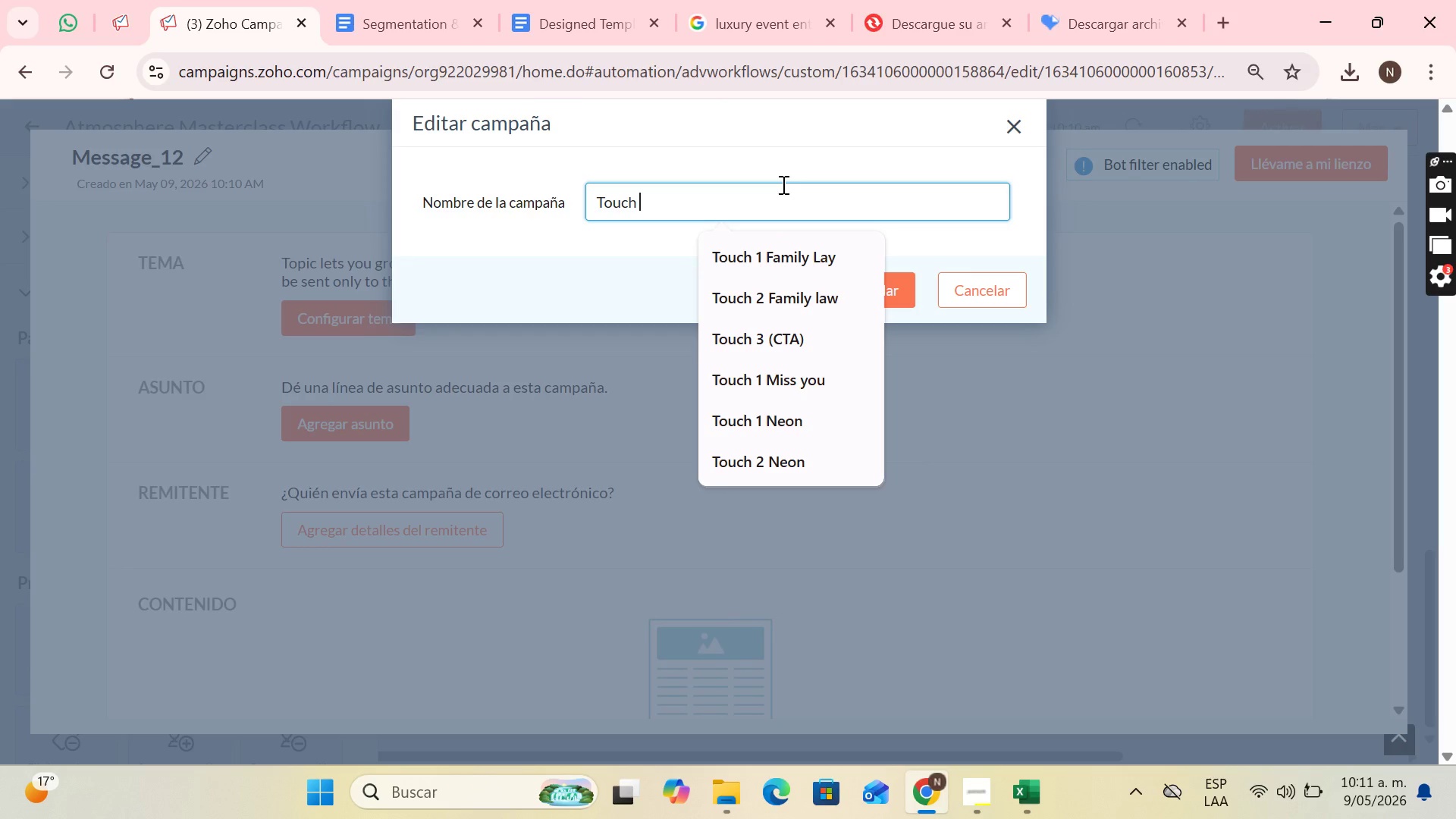 
type(4 Neon)
 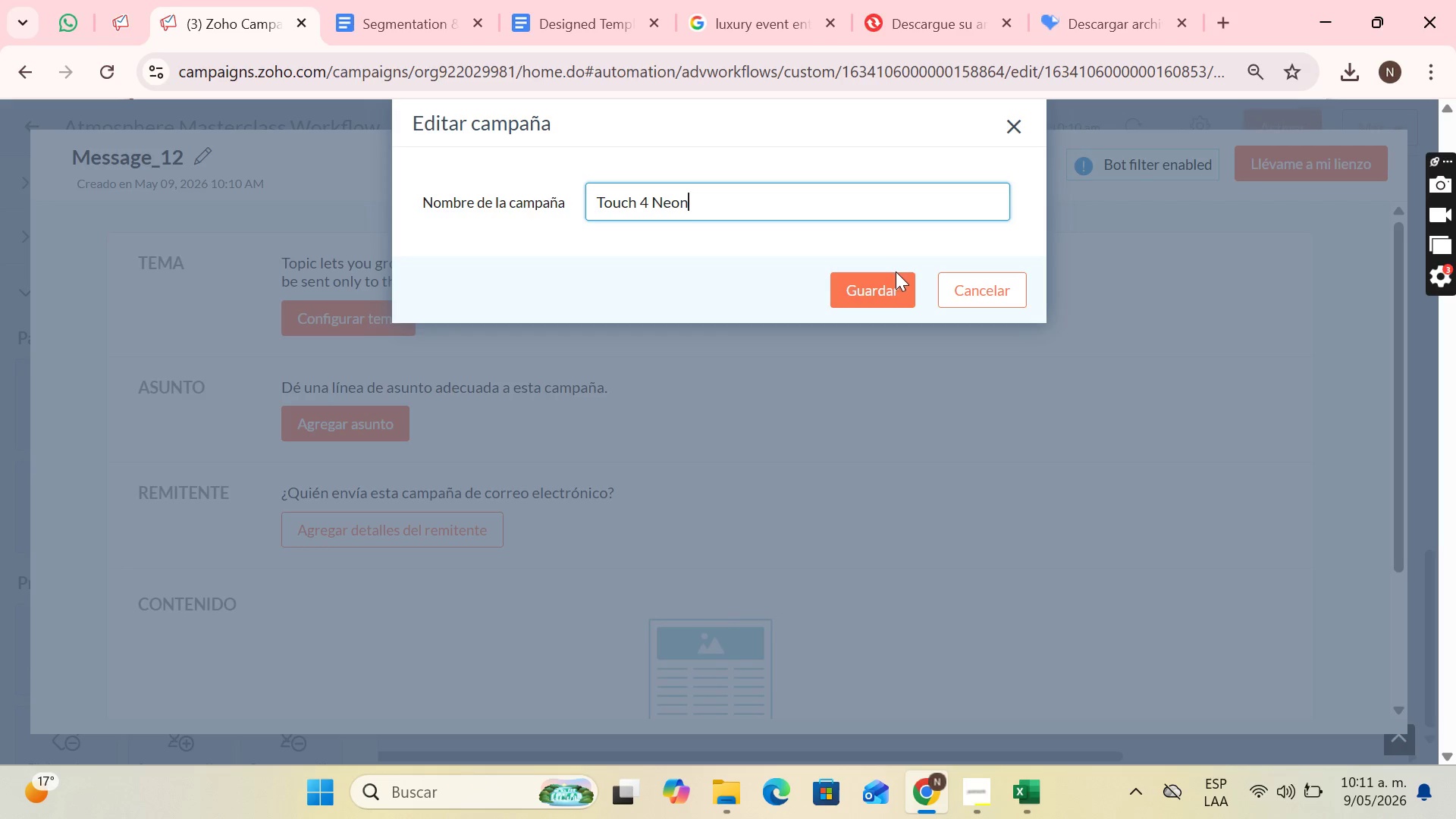 
left_click([896, 280])
 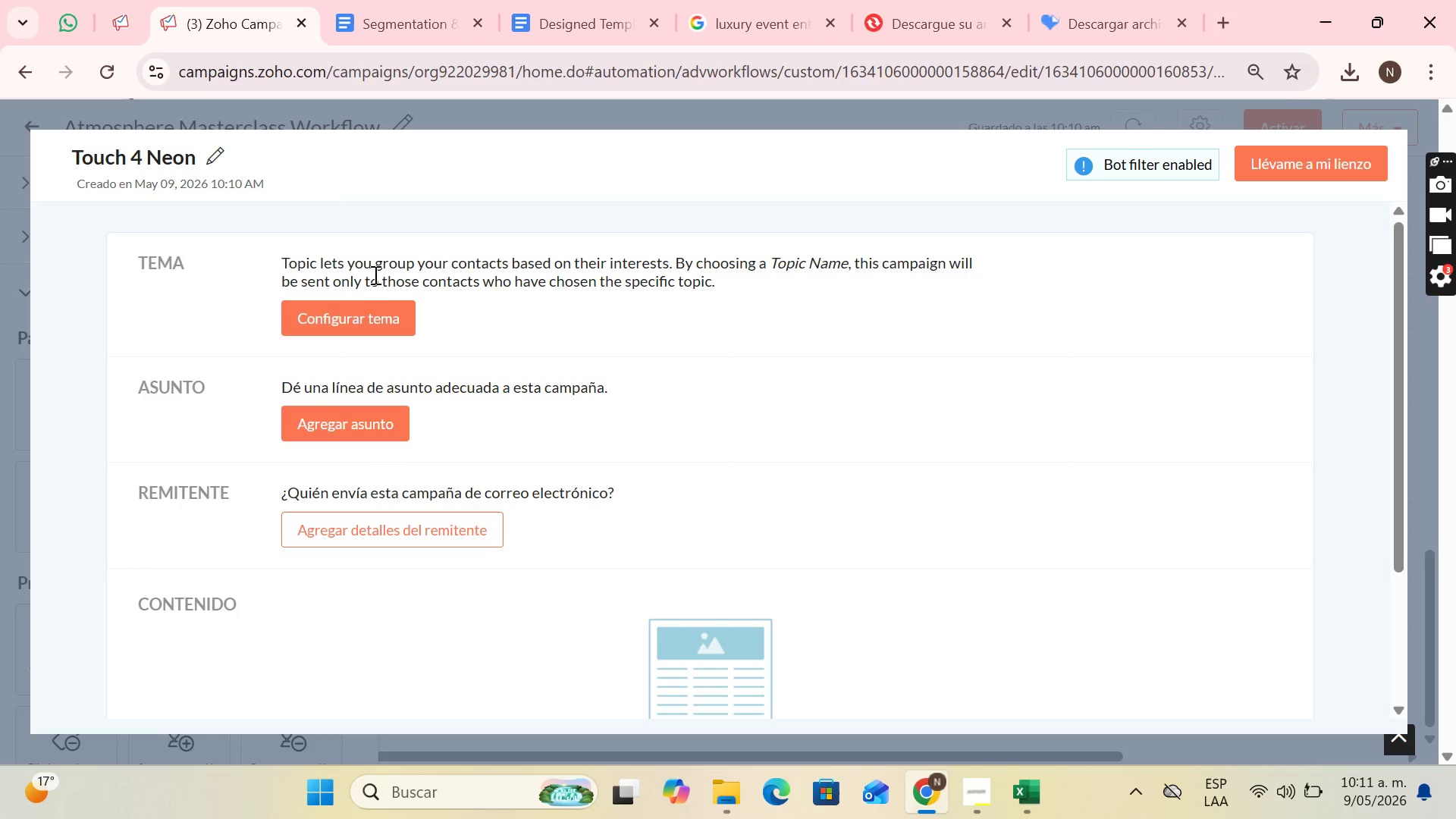 
left_click([371, 303])
 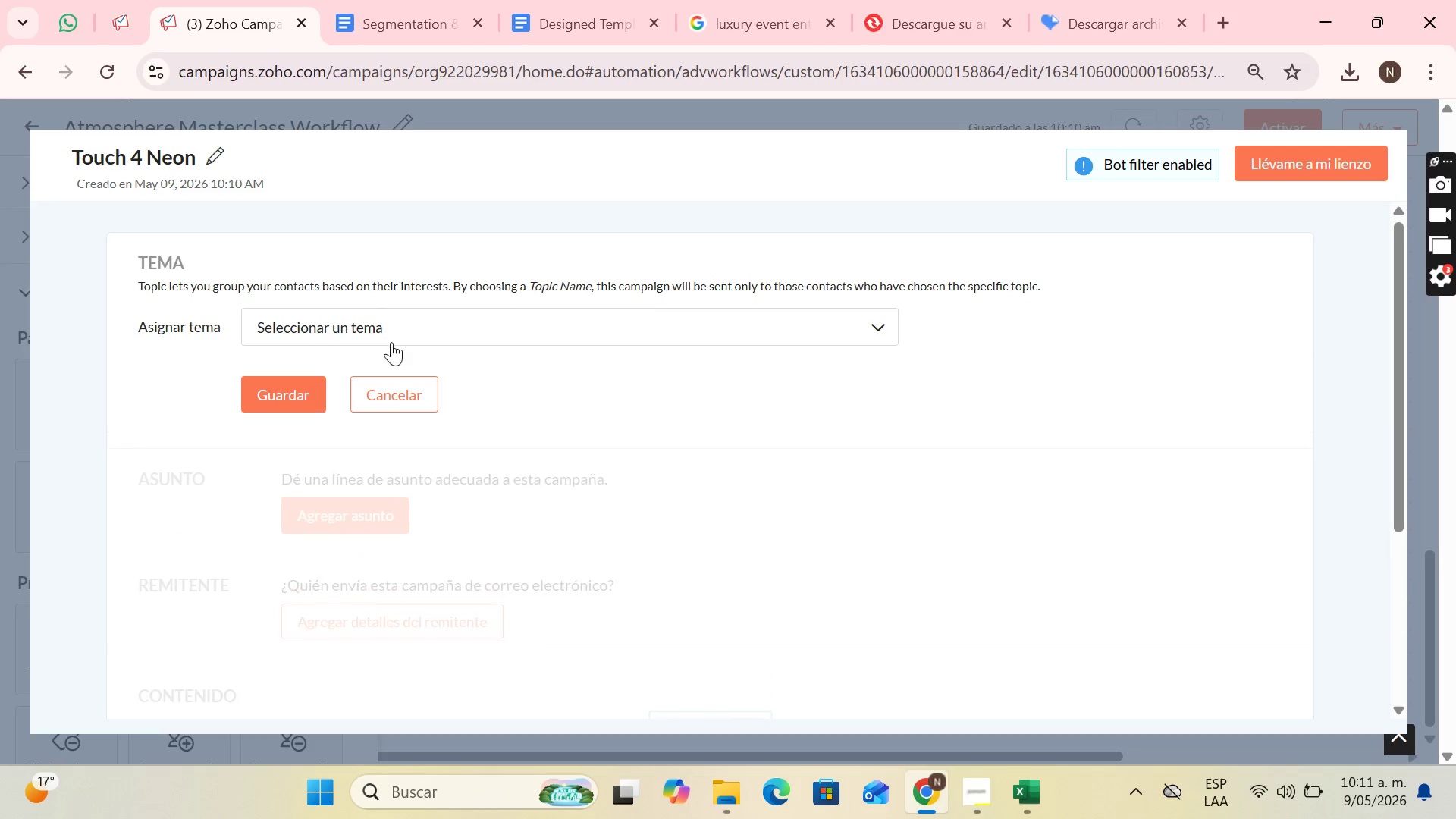 
left_click([425, 324])
 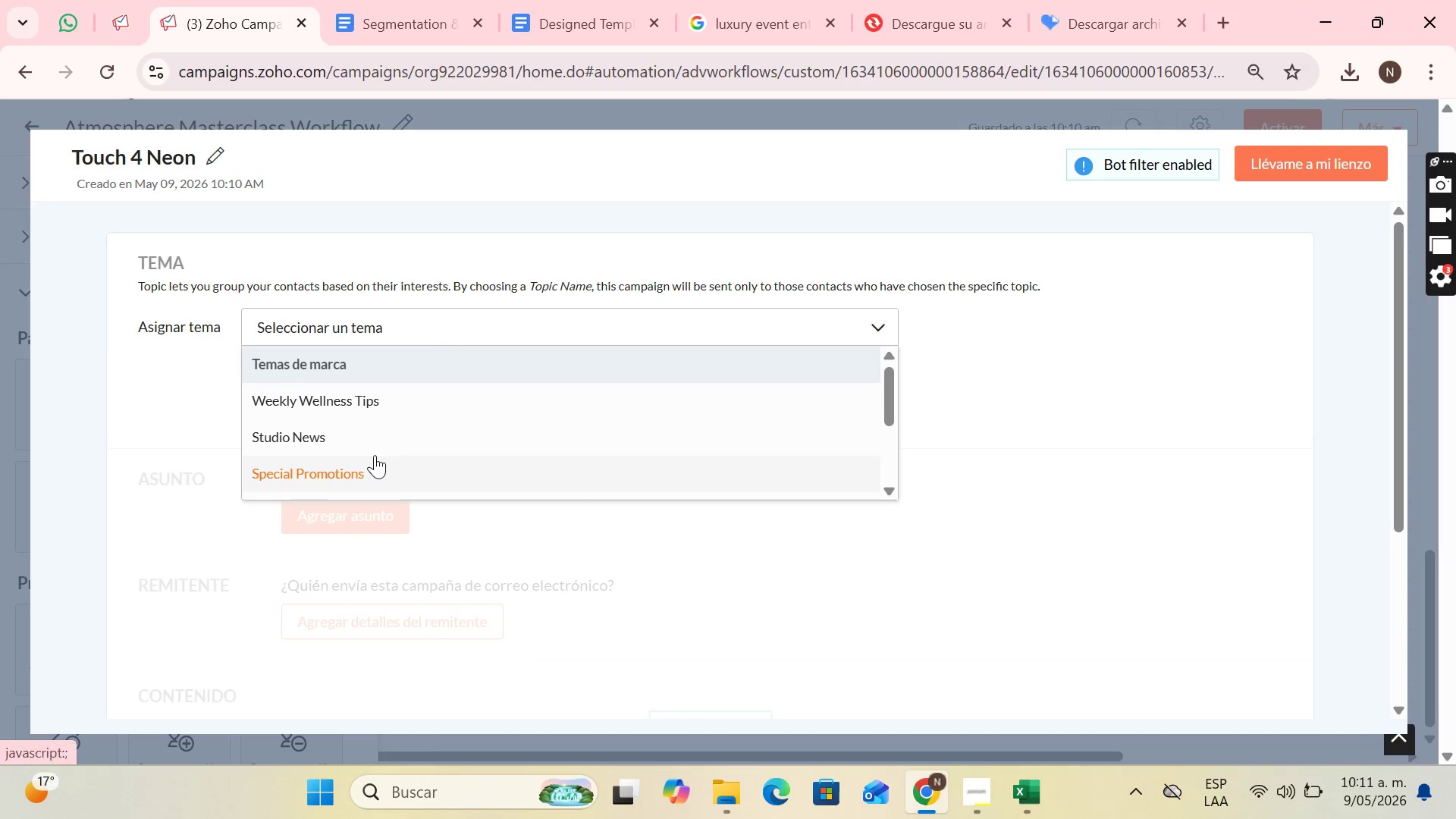 
scroll: coordinate [375, 455], scroll_direction: down, amount: 5.0
 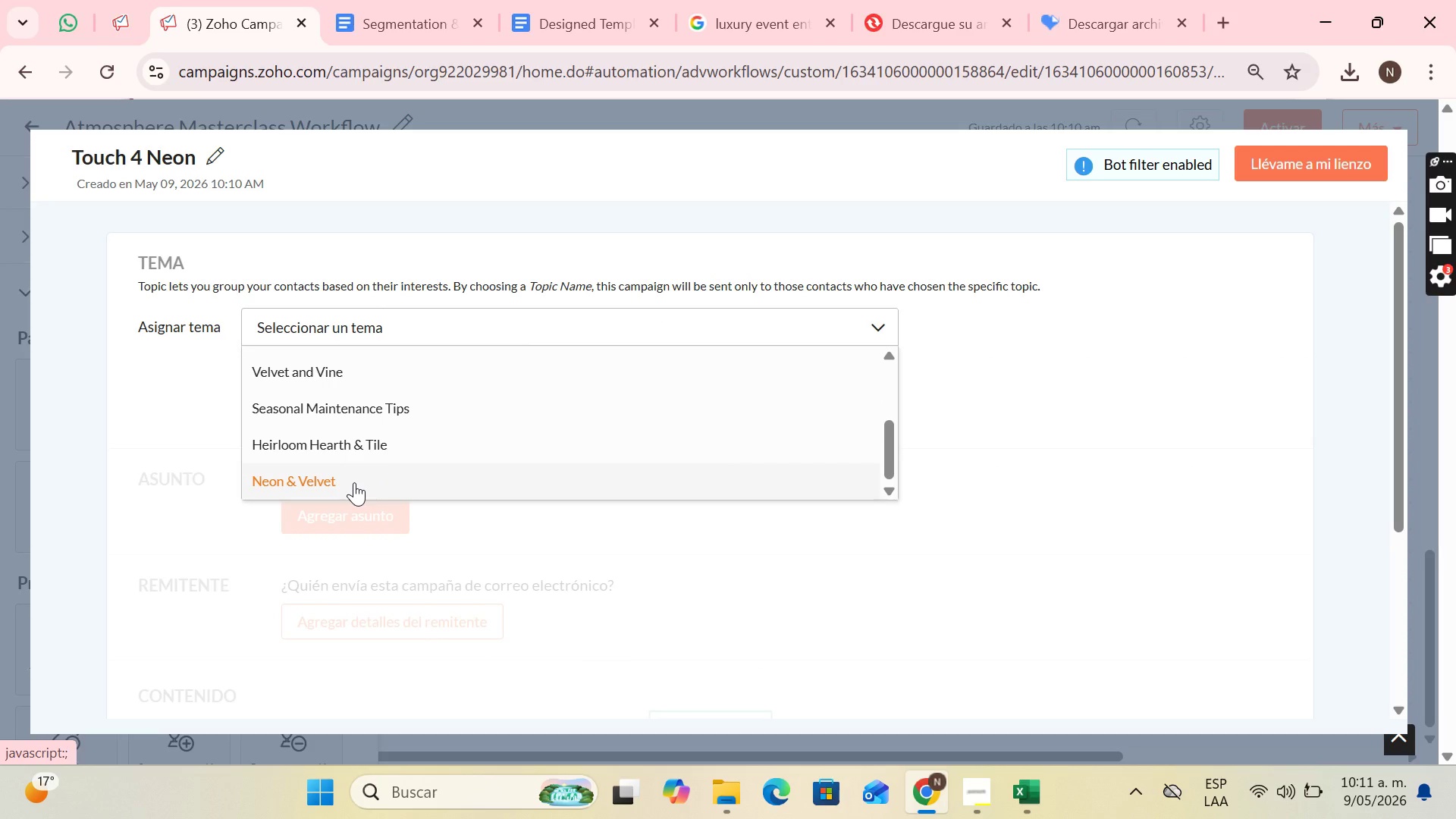 
left_click([354, 482])
 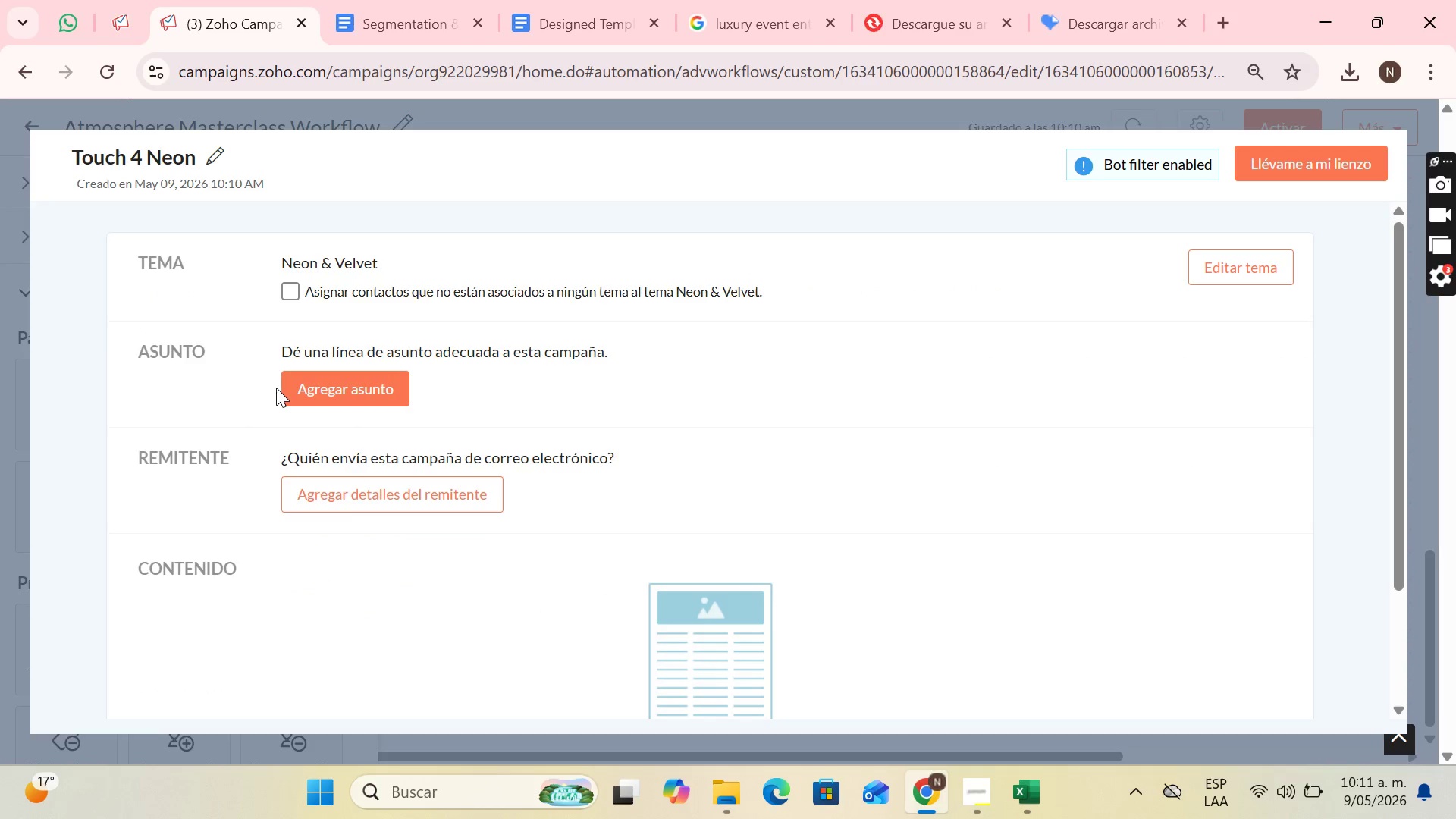 
scroll: coordinate [757, 333], scroll_direction: down, amount: 2.0
 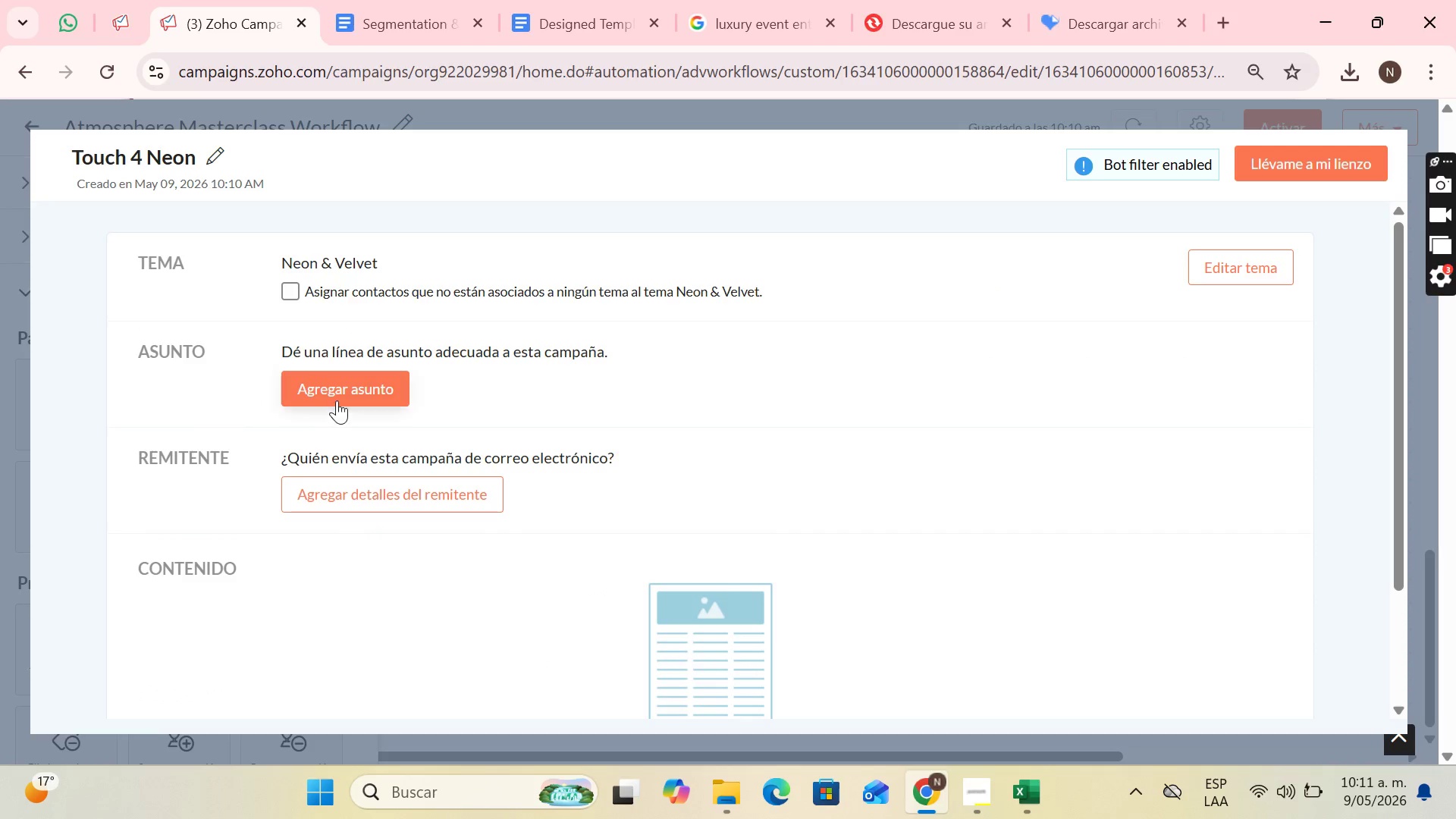 
left_click([337, 400])
 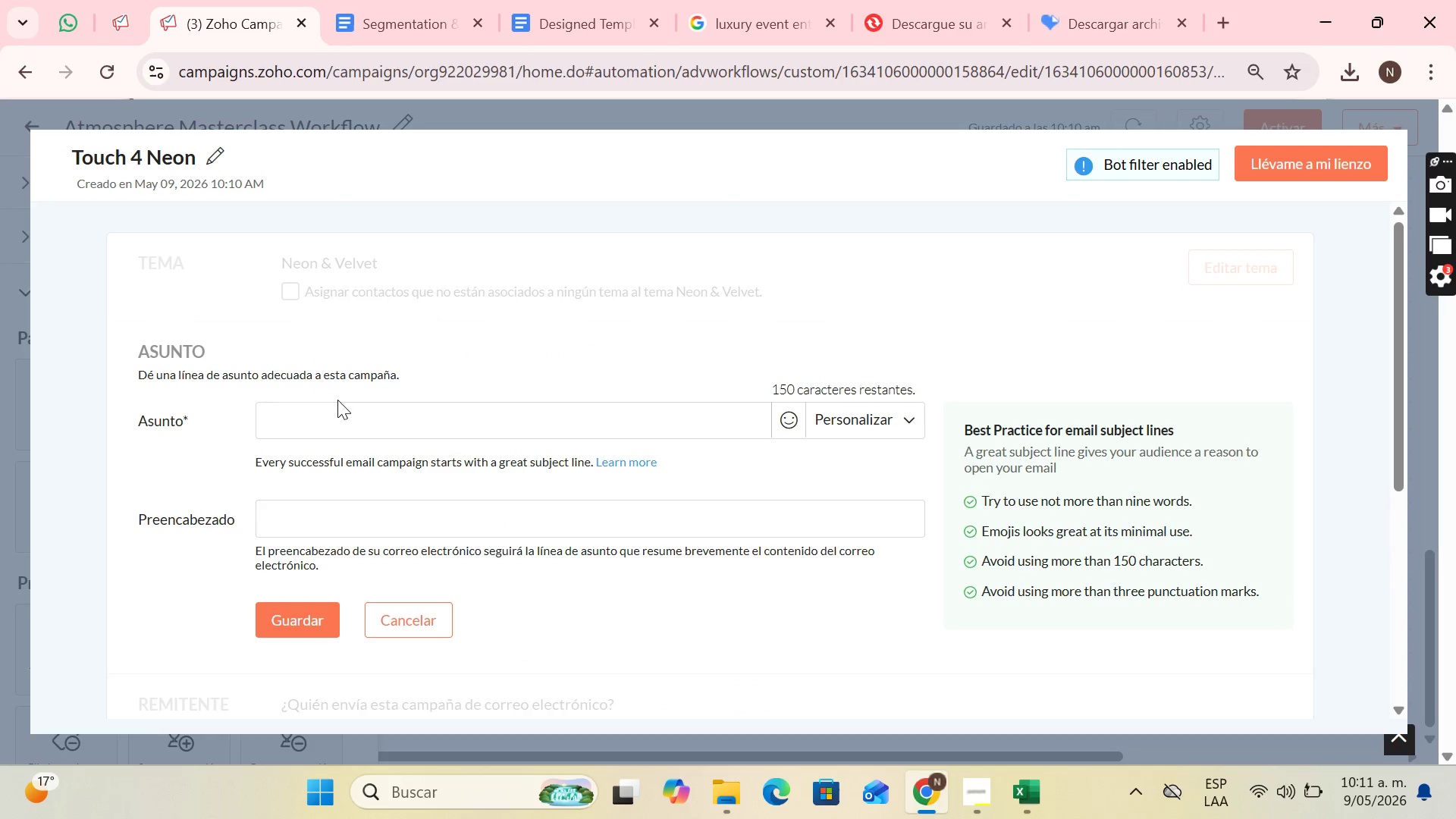 
left_click([337, 431])
 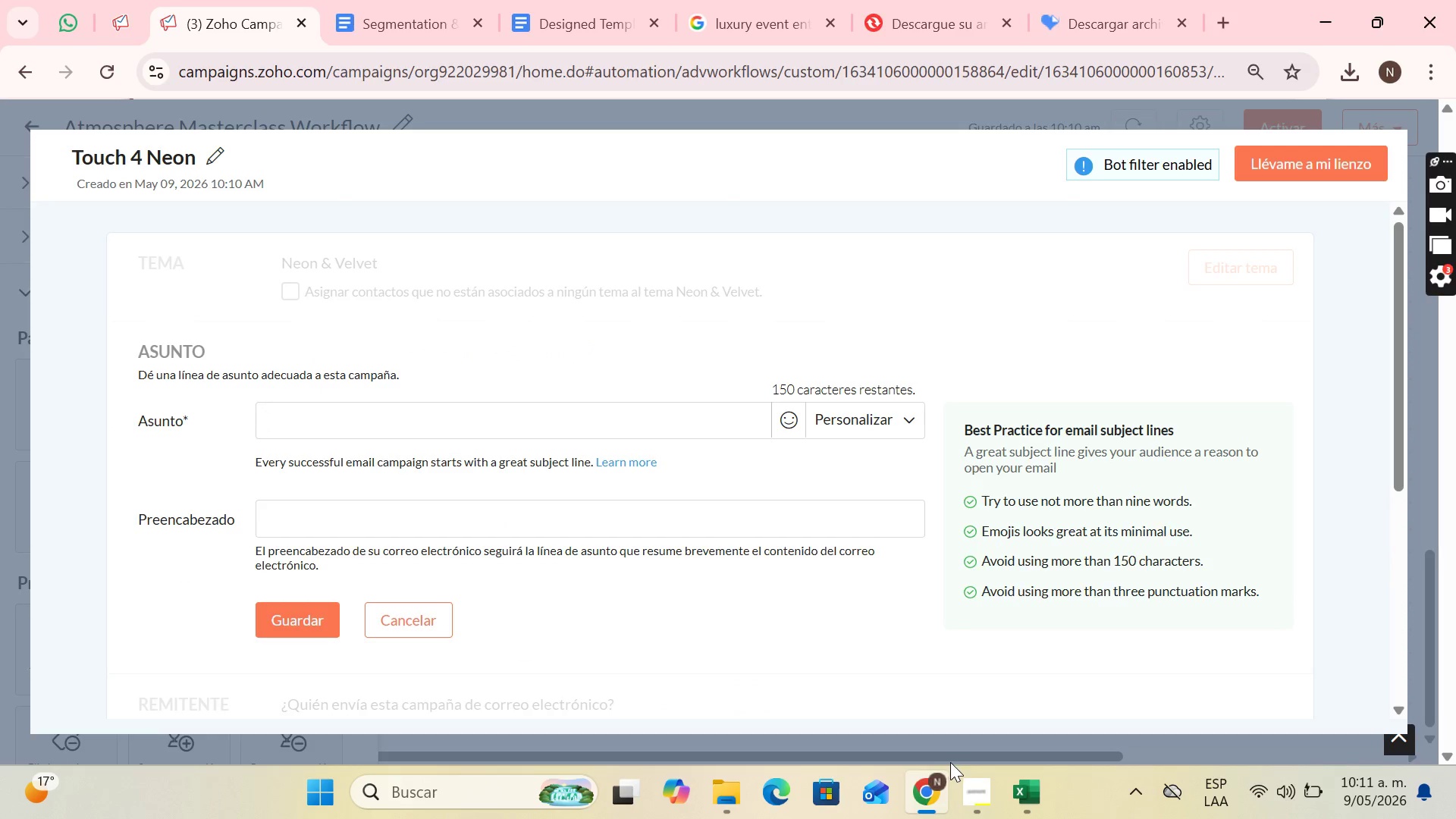 
scroll: coordinate [339, 425], scroll_direction: up, amount: 1.0
 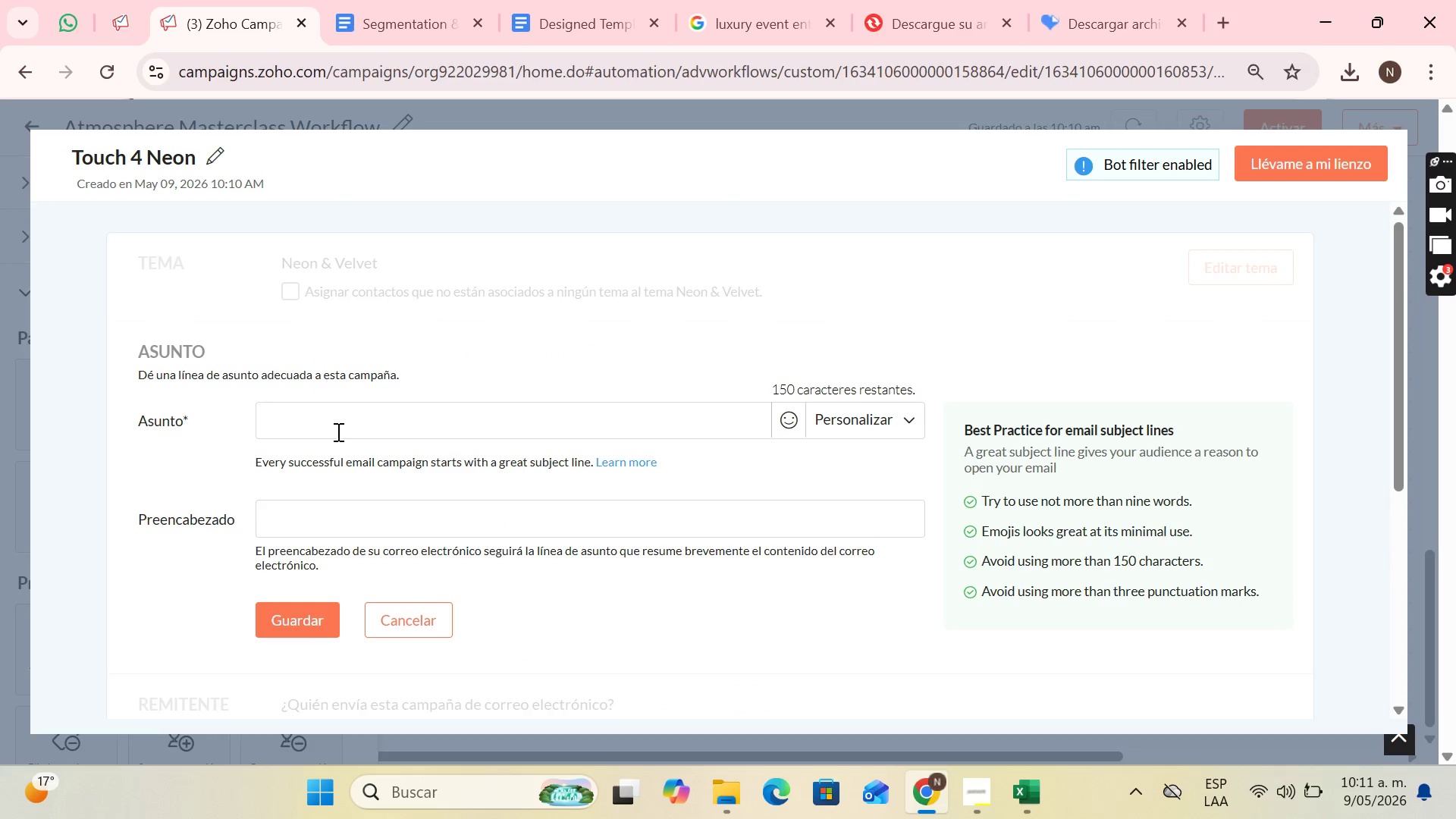 
left_click([971, 780])